 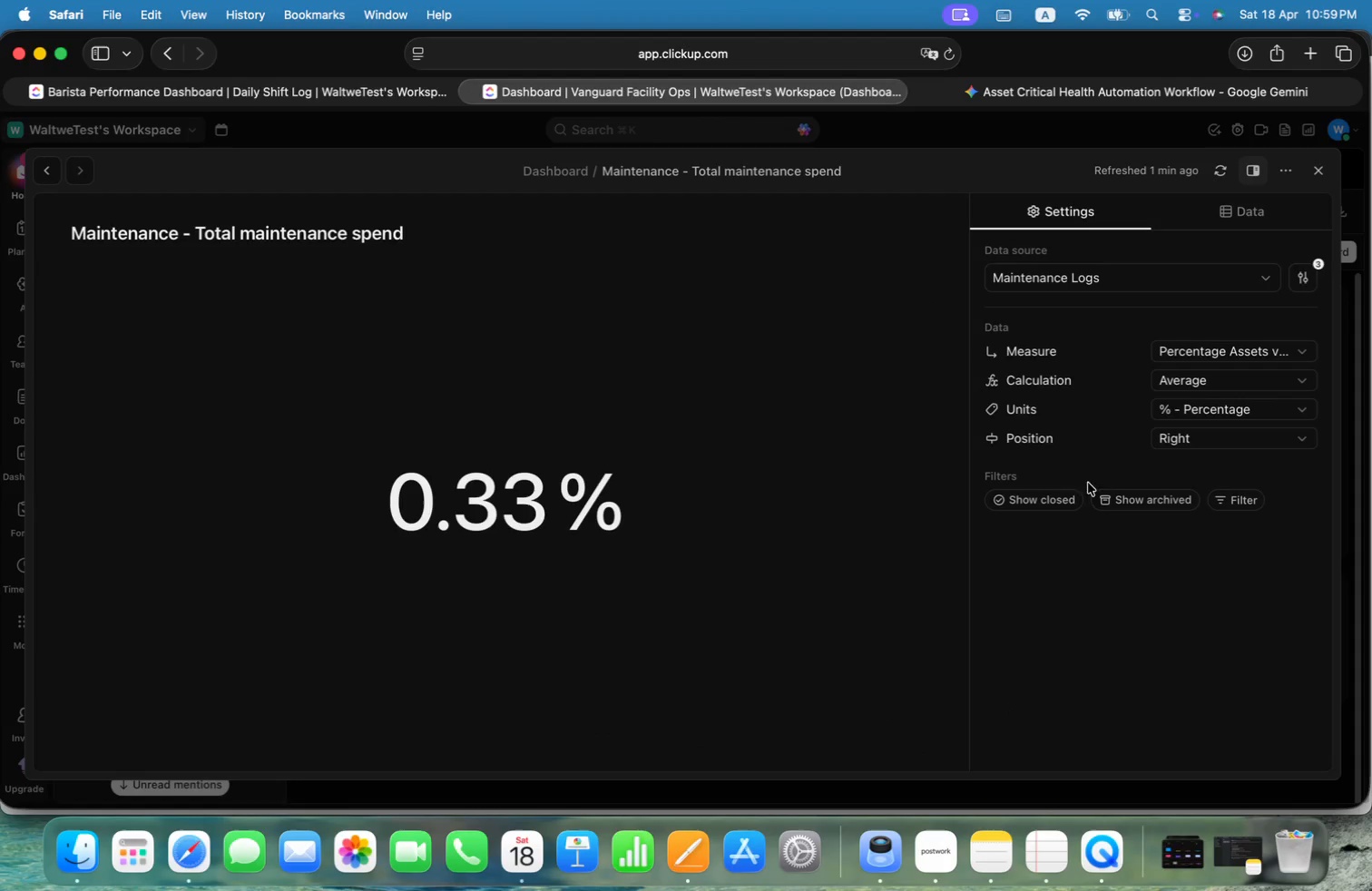 
left_click([432, 230])
 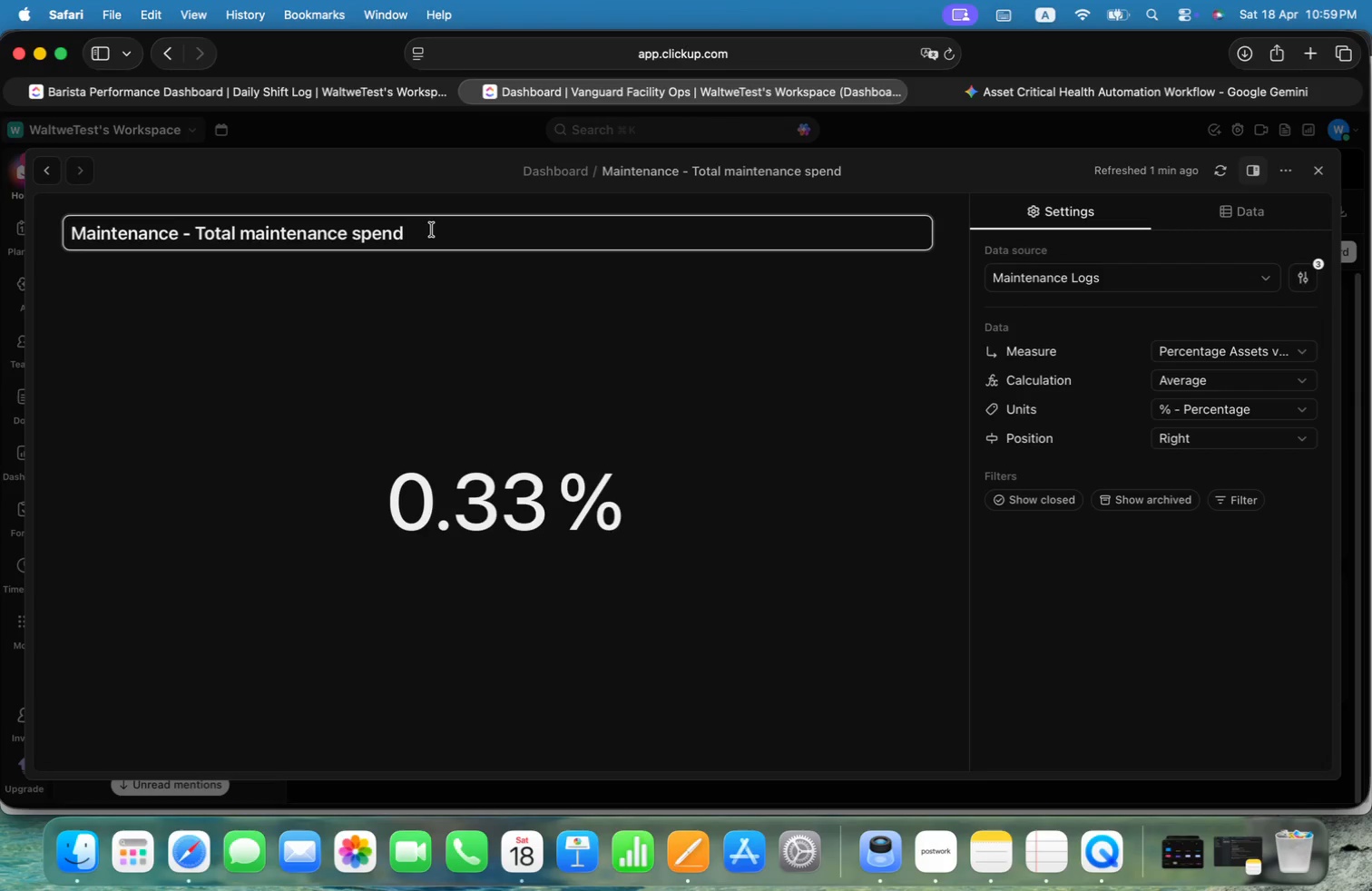 
hold_key(key=ShiftLeft, duration=1.04)
 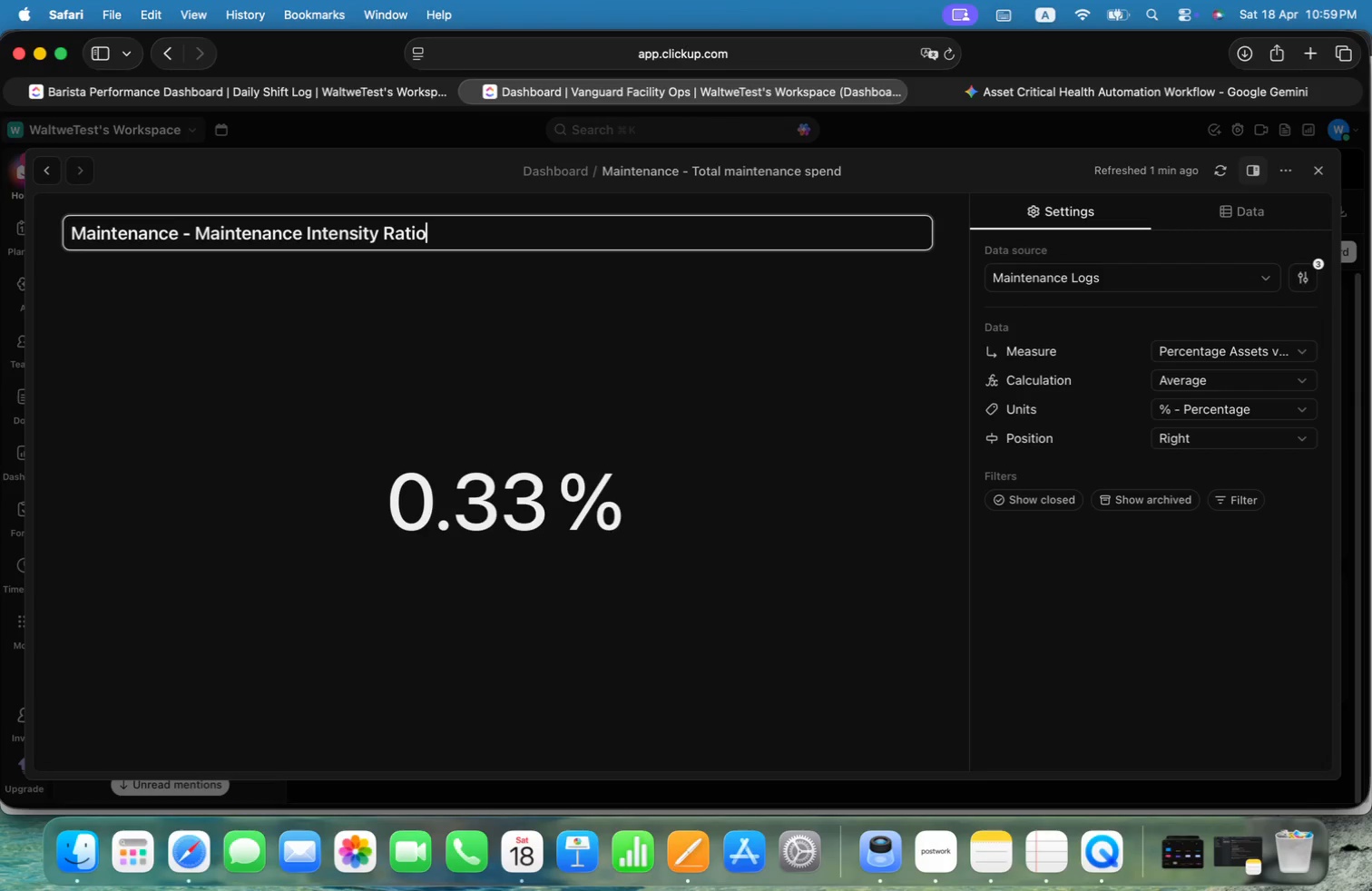 
hold_key(key=OptionLeft, duration=0.96)
 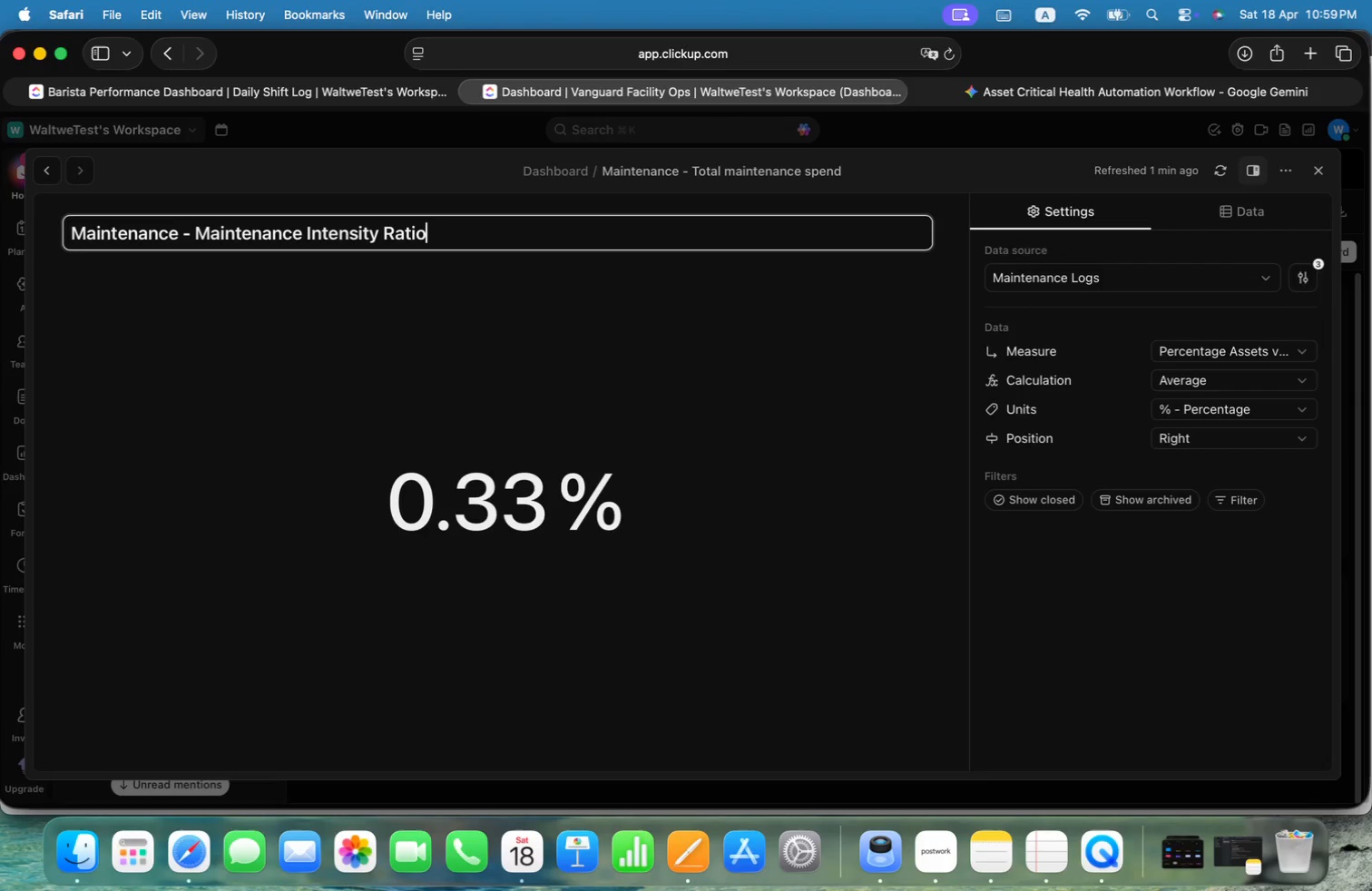 
key(Alt+Shift+AltRight)